 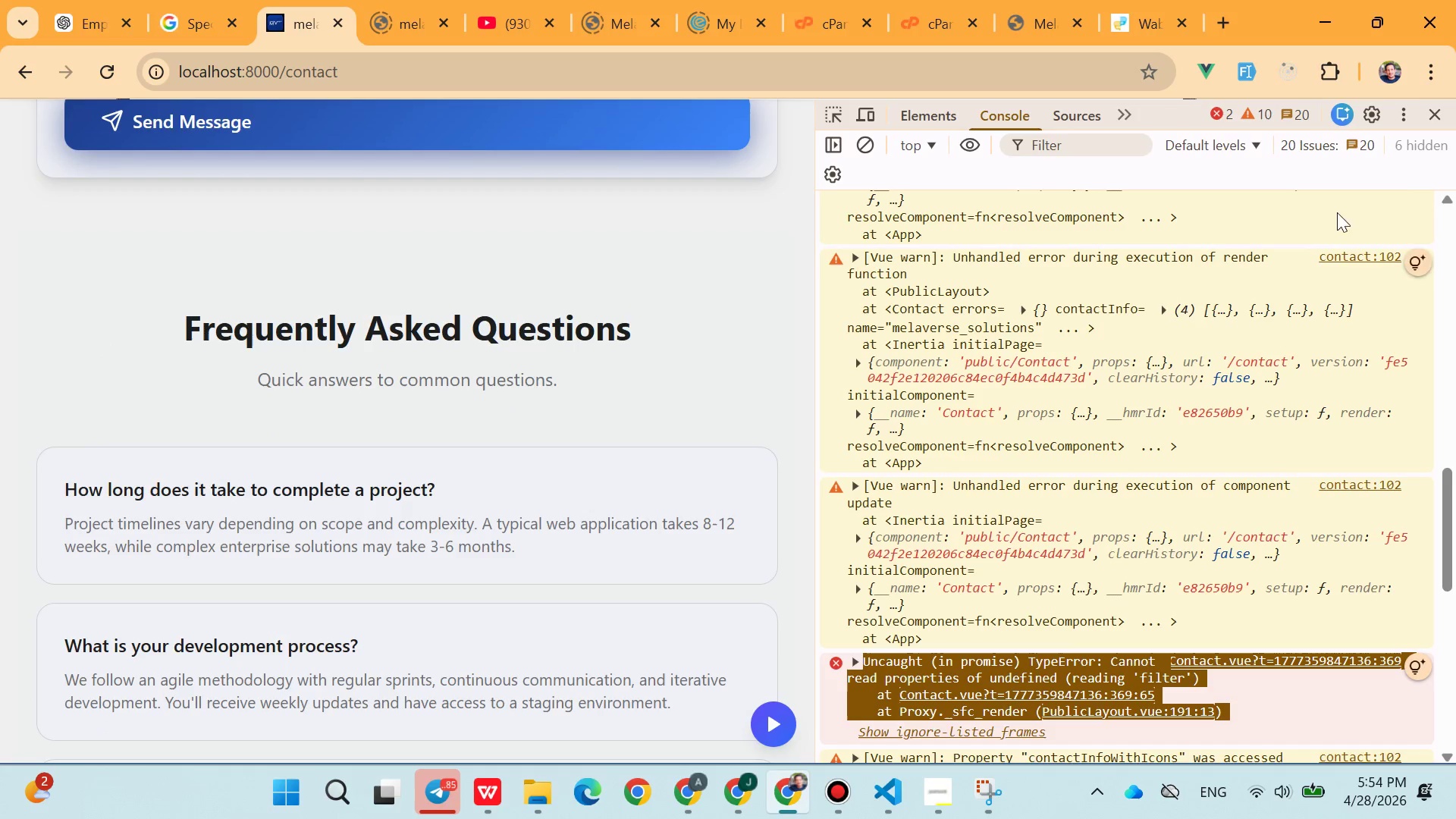 
scroll: coordinate [324, 313], scroll_direction: up, amount: 9.0
 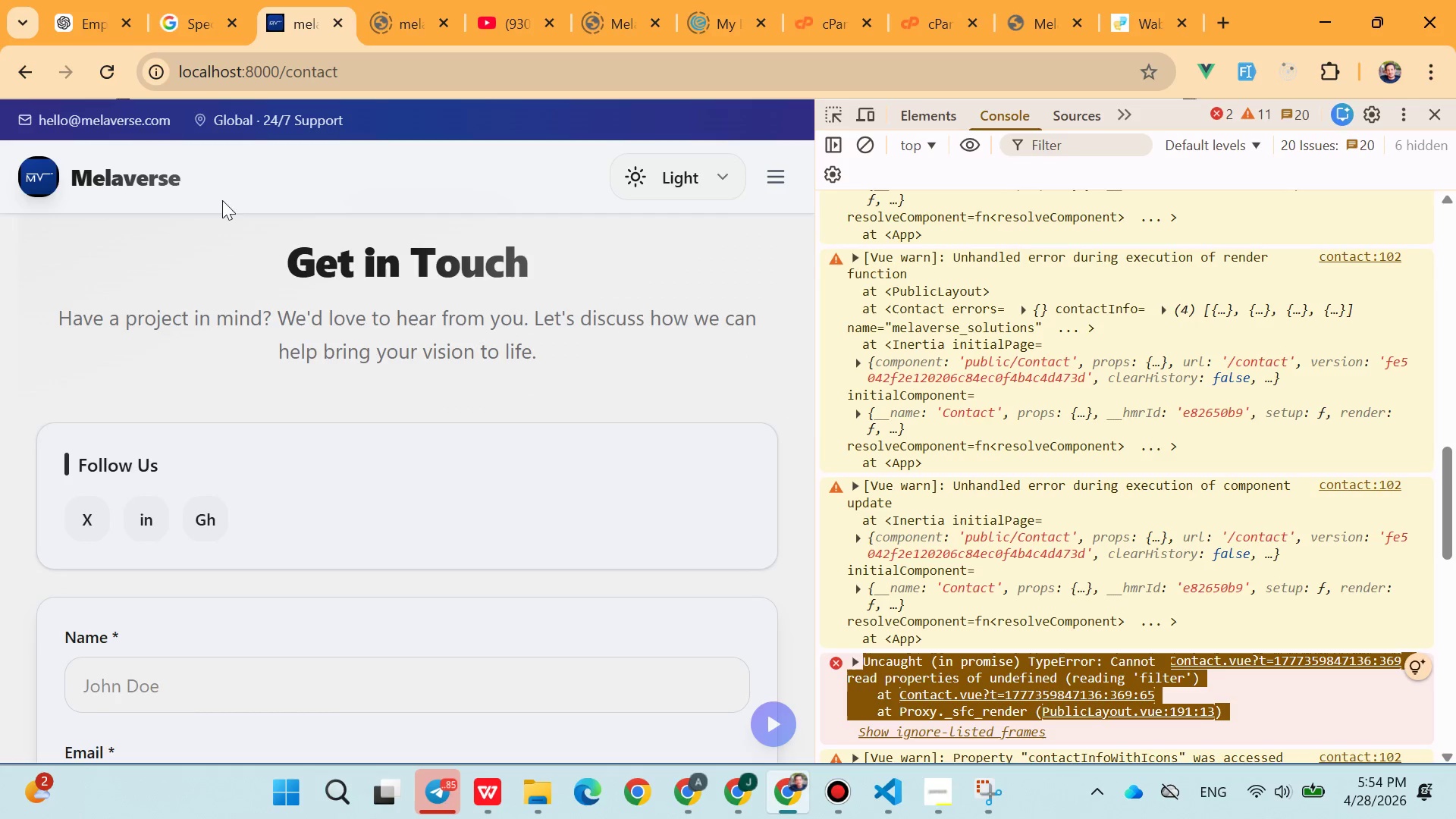 
scroll: coordinate [475, 443], scroll_direction: down, amount: 1.0
 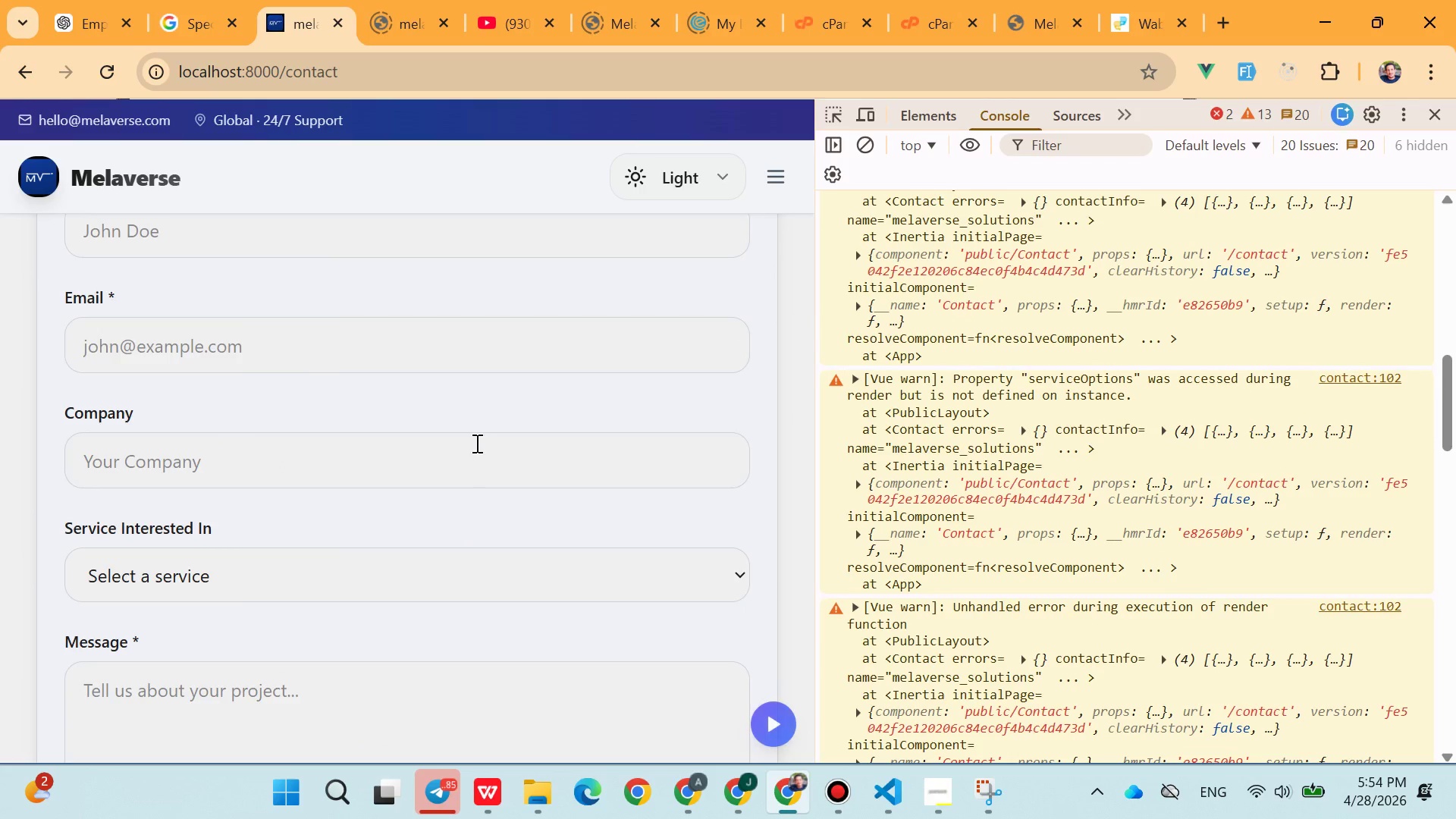 
scroll: coordinate [475, 444], scroll_direction: up, amount: 5.0
 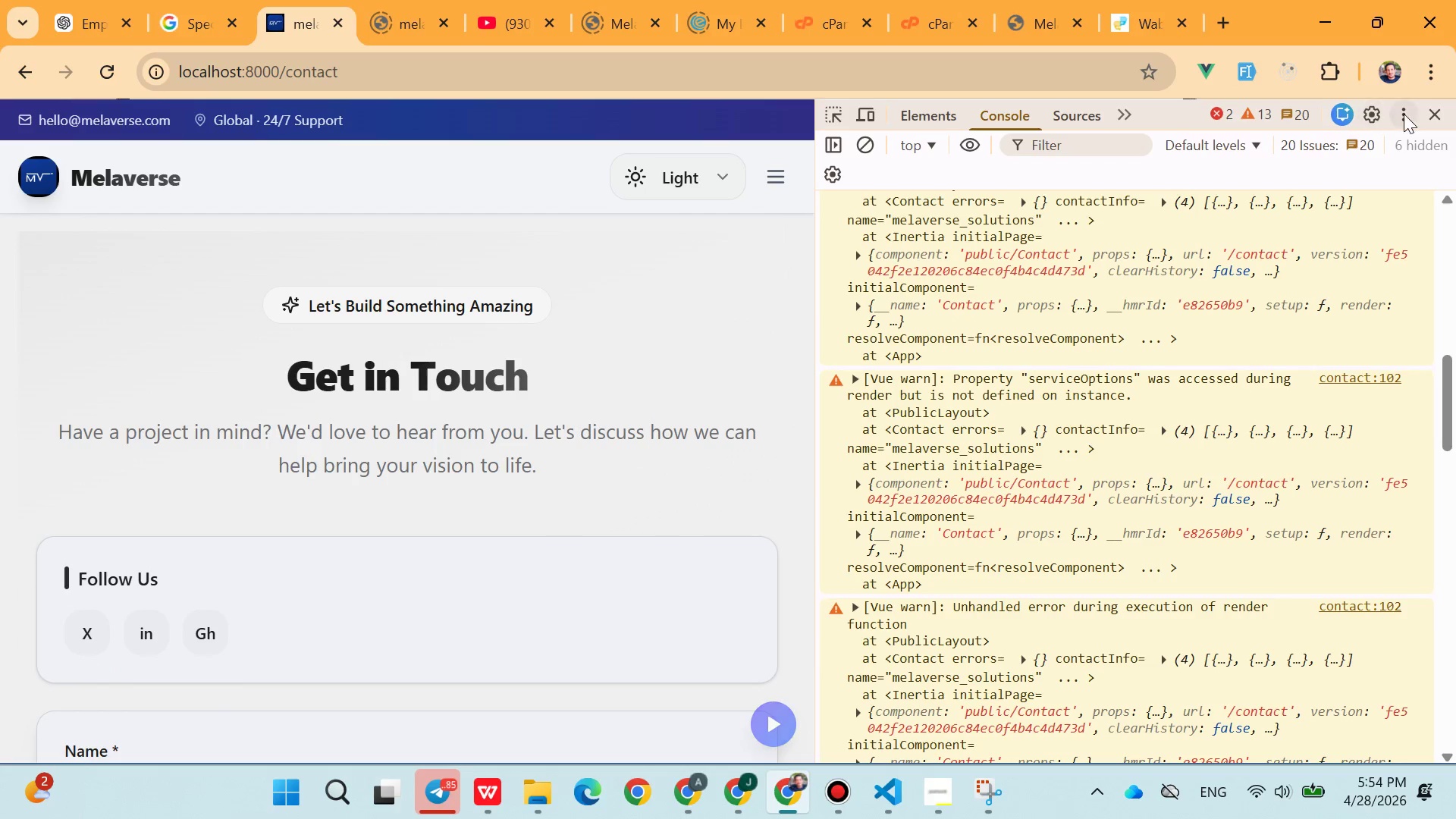 
left_click([1420, 112])
 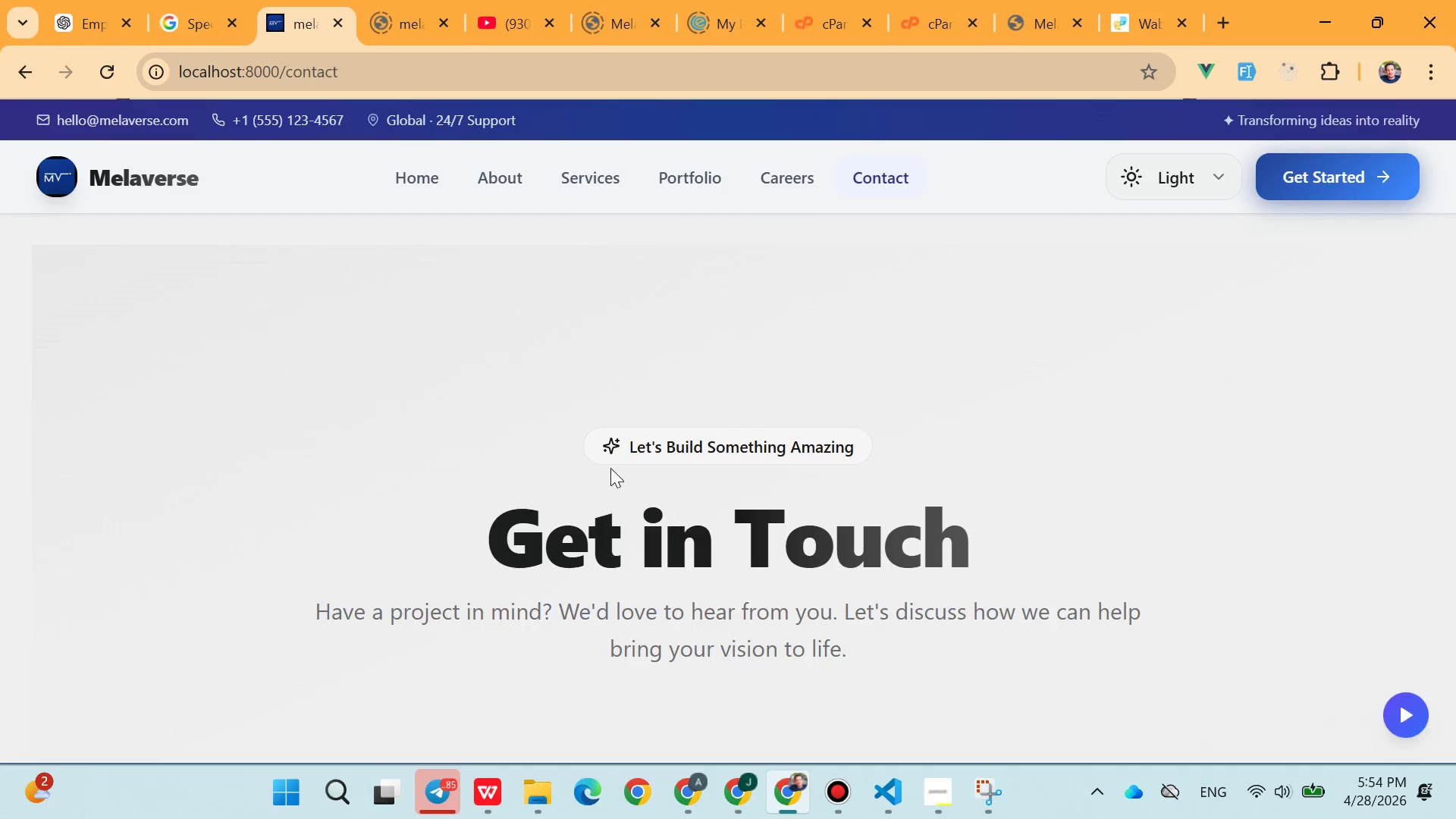 
scroll: coordinate [608, 483], scroll_direction: up, amount: 4.0
 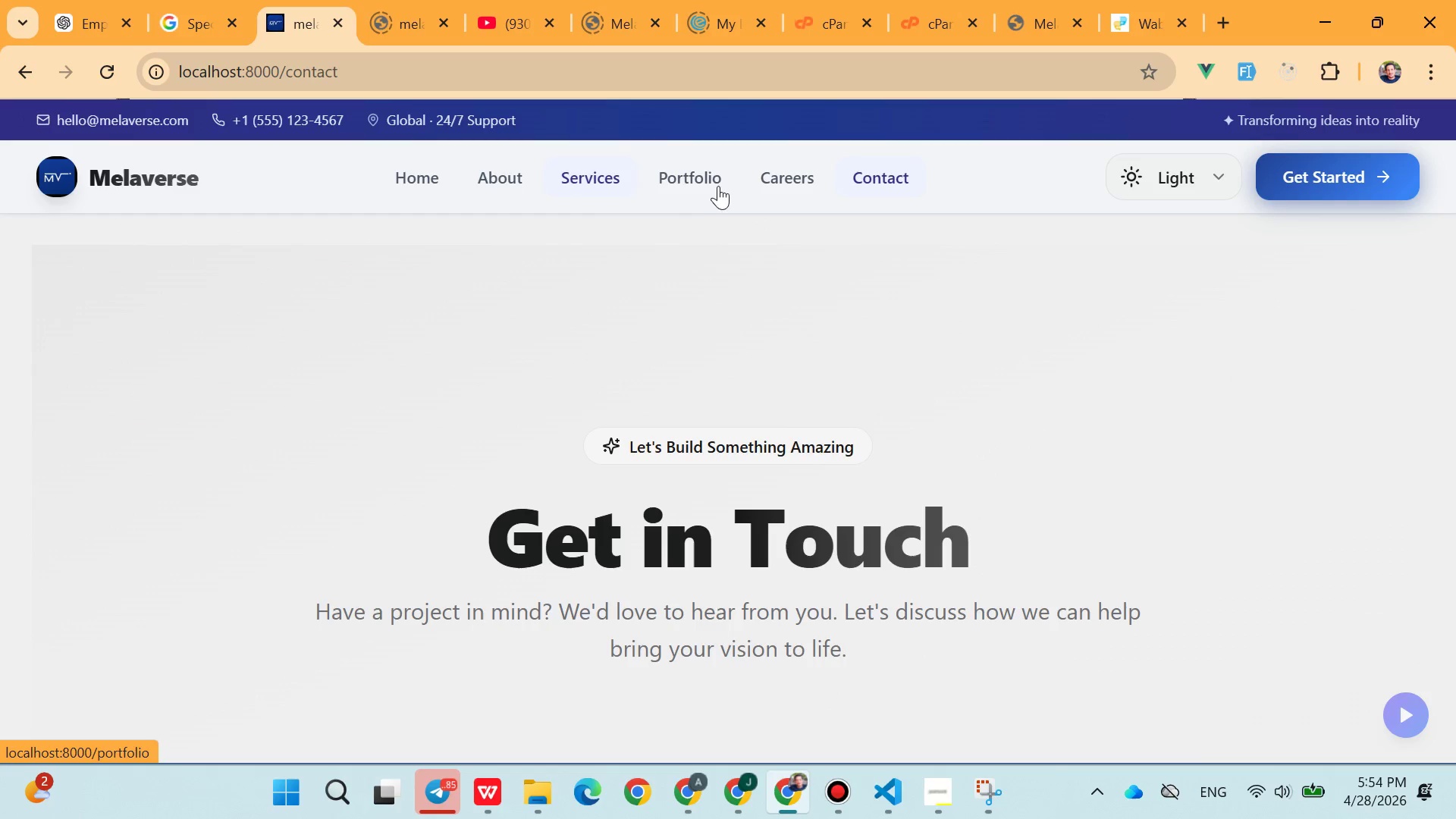 
left_click([767, 181])
 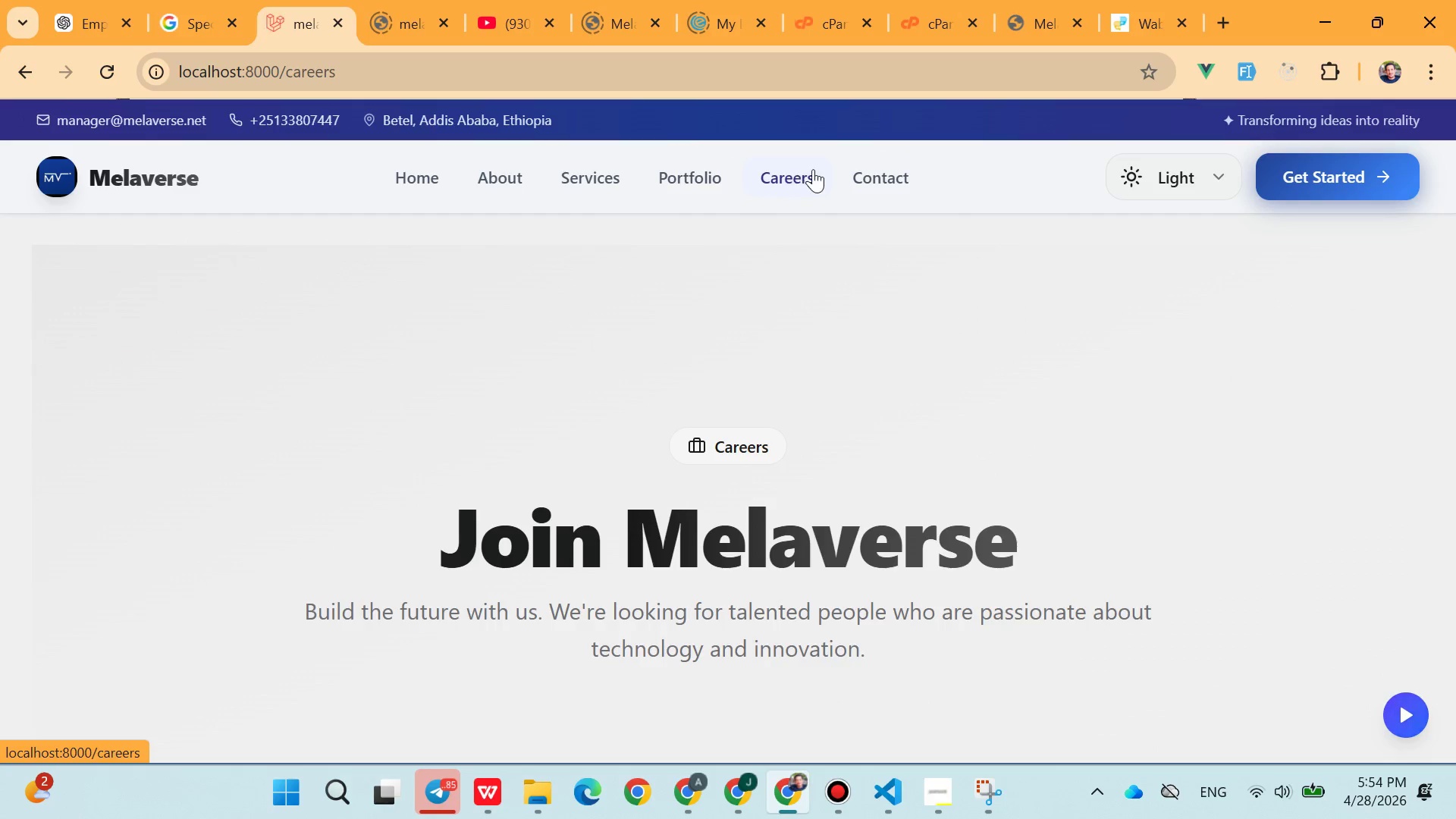 
left_click([862, 165])
 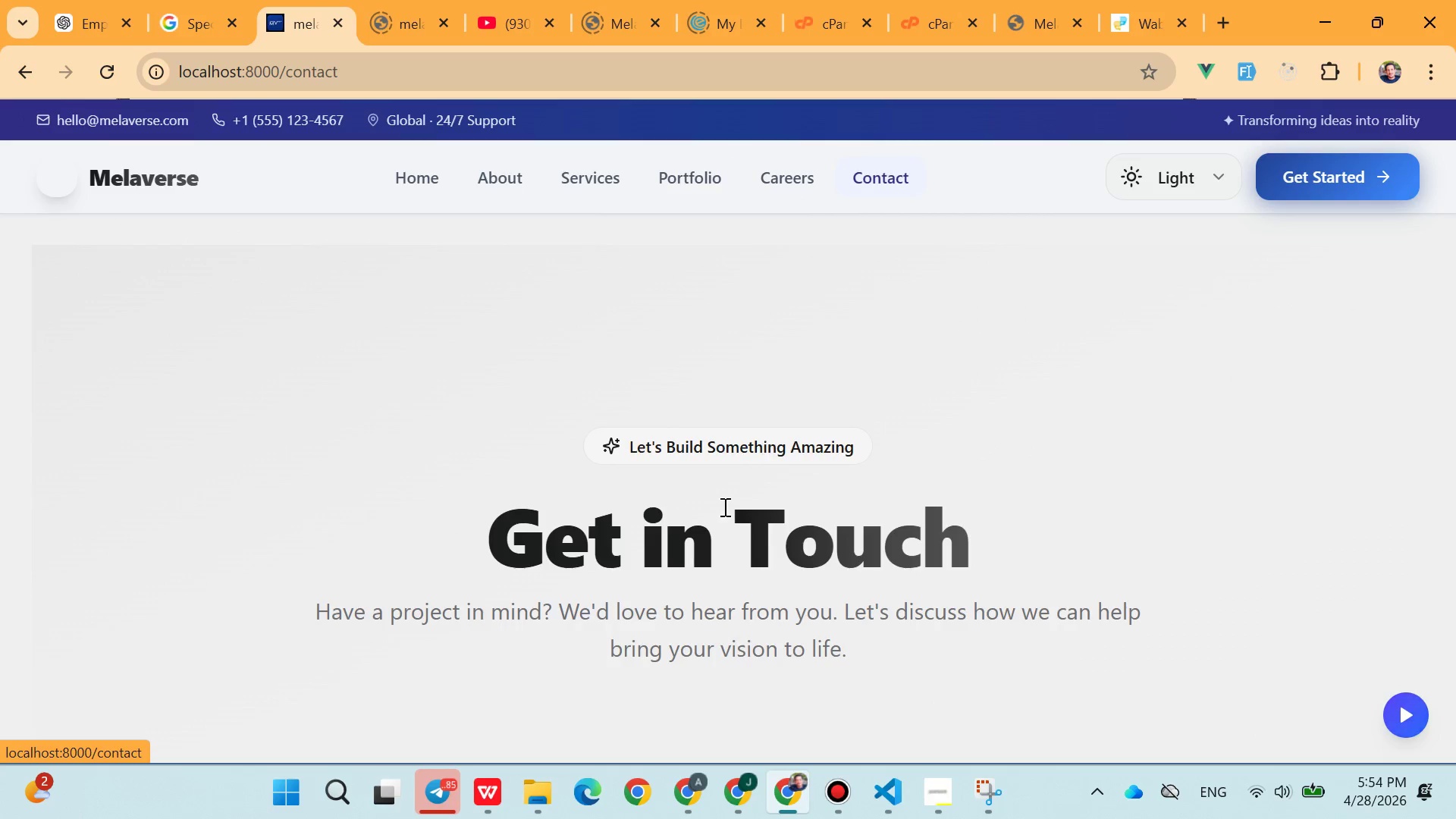 
scroll: coordinate [698, 423], scroll_direction: down, amount: 8.0
 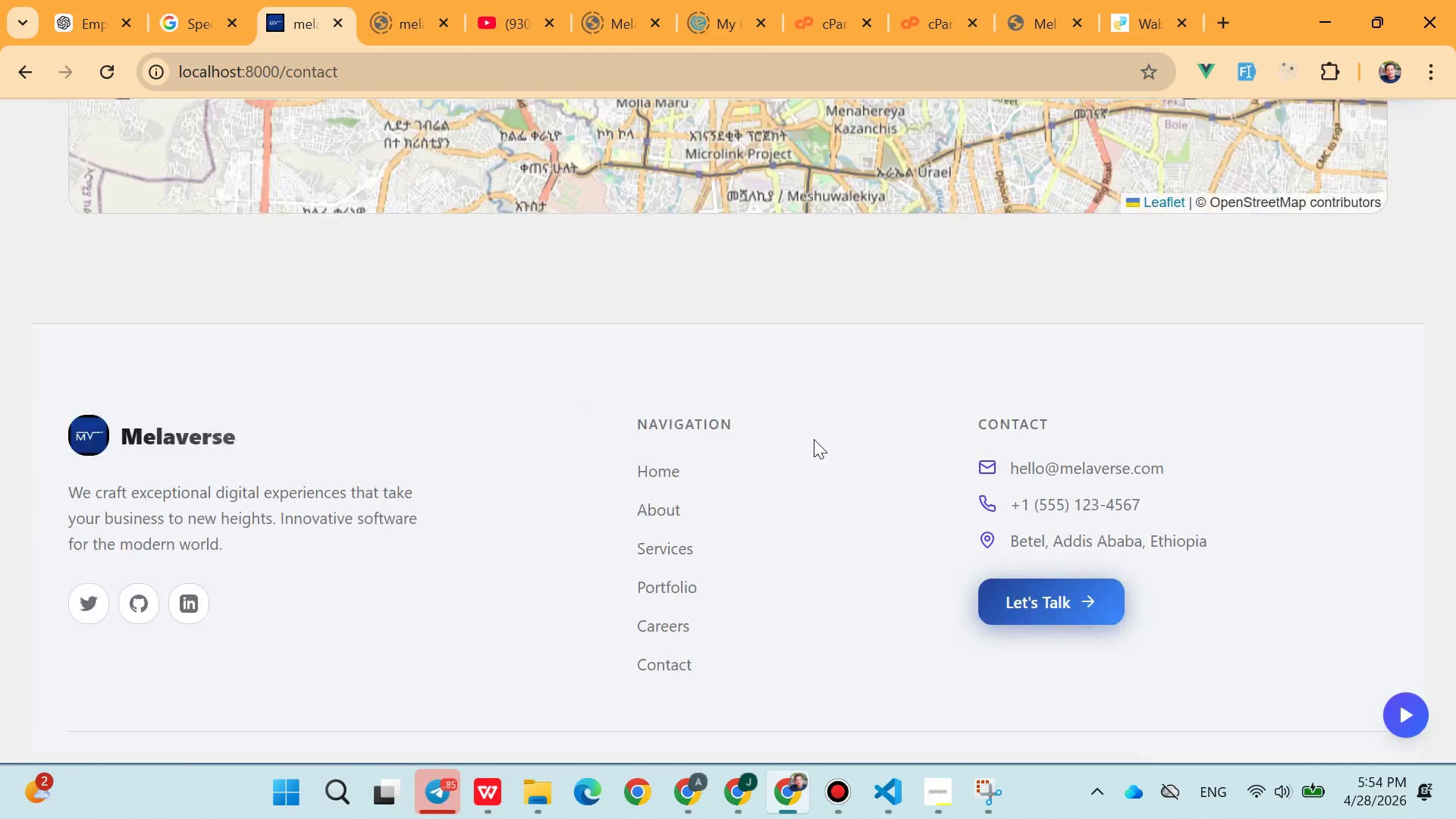 
wait(5.64)
 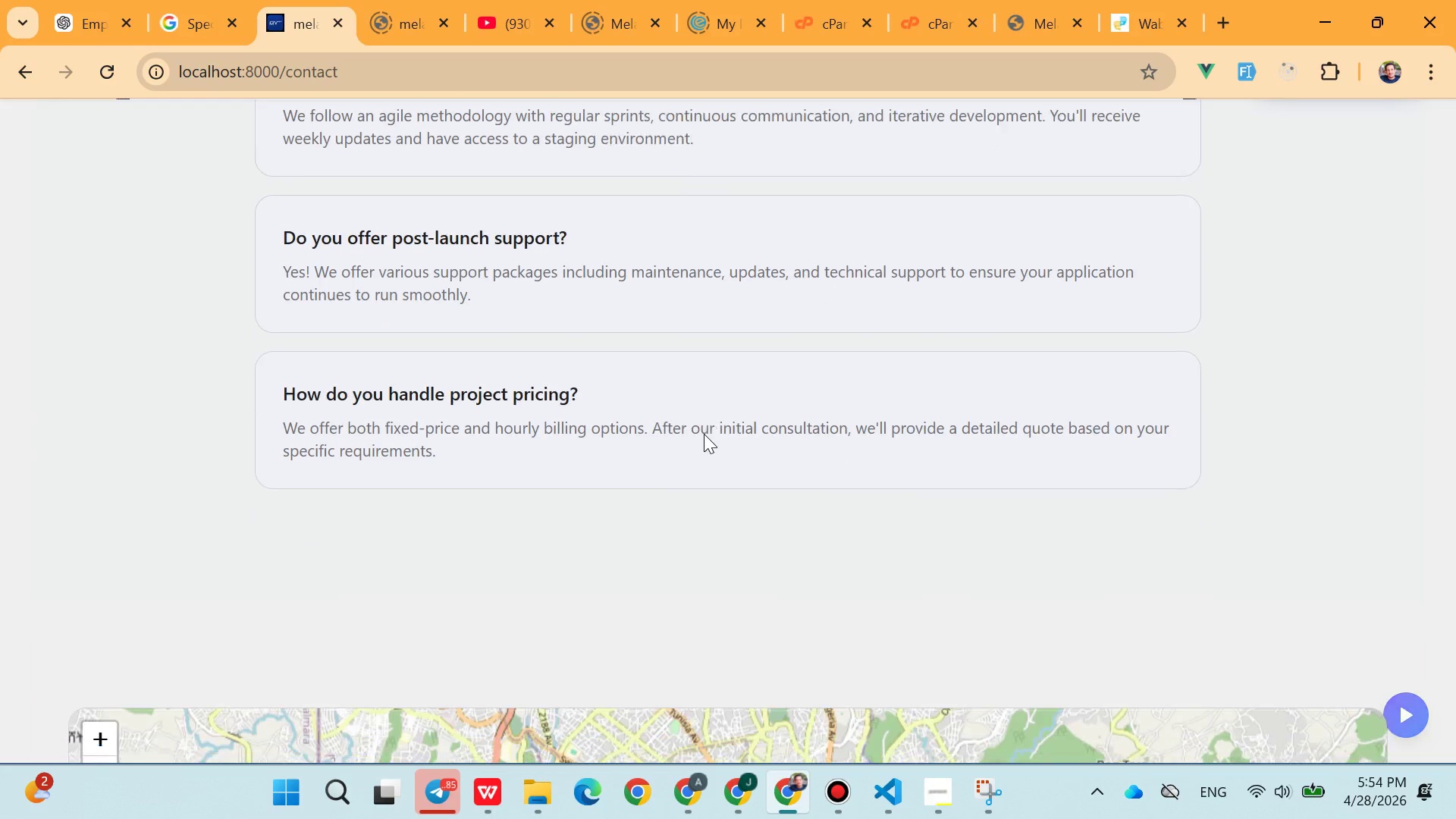 
scroll: coordinate [172, 354], scroll_direction: up, amount: 17.0
 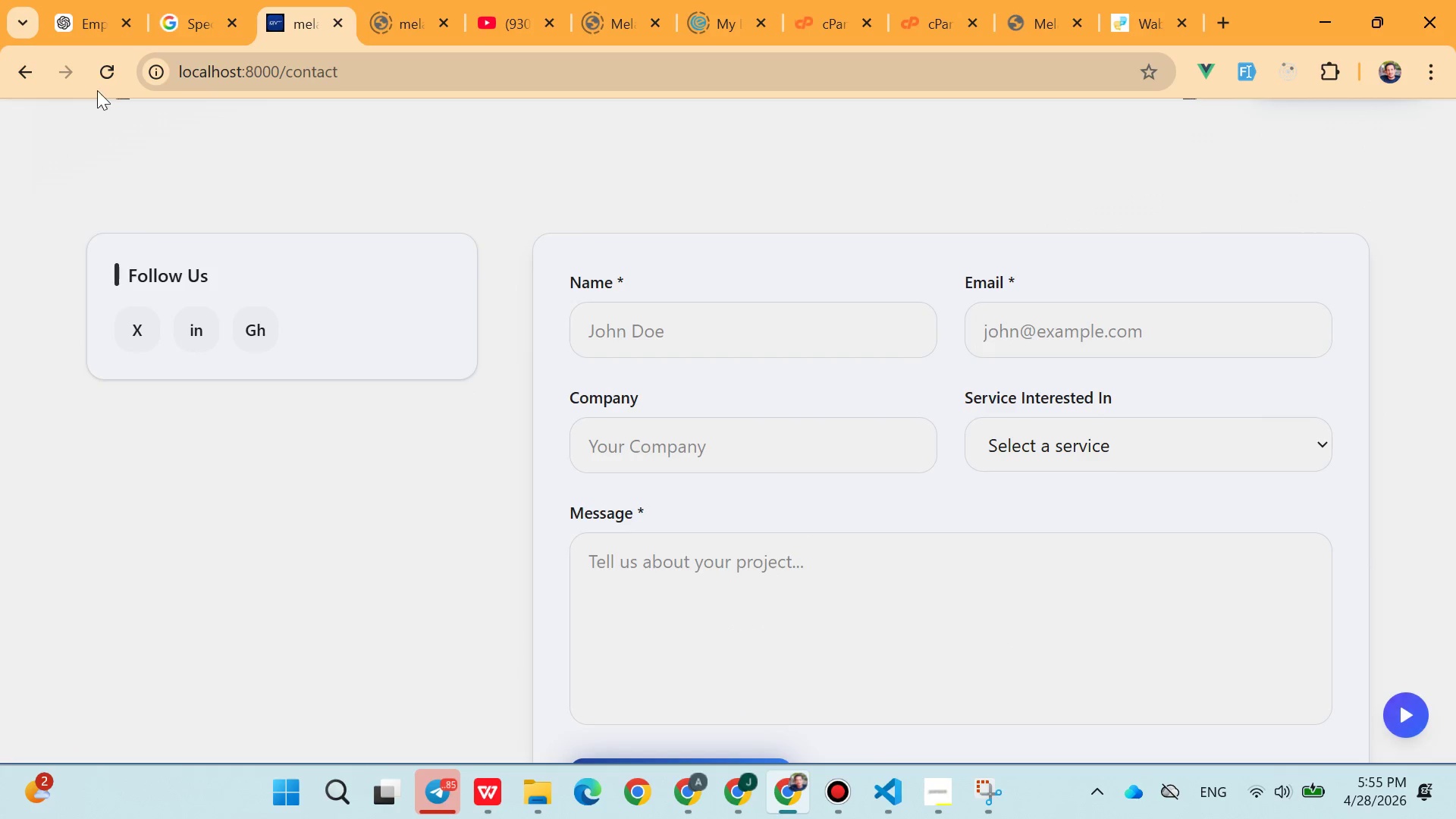 
left_click([102, 67])
 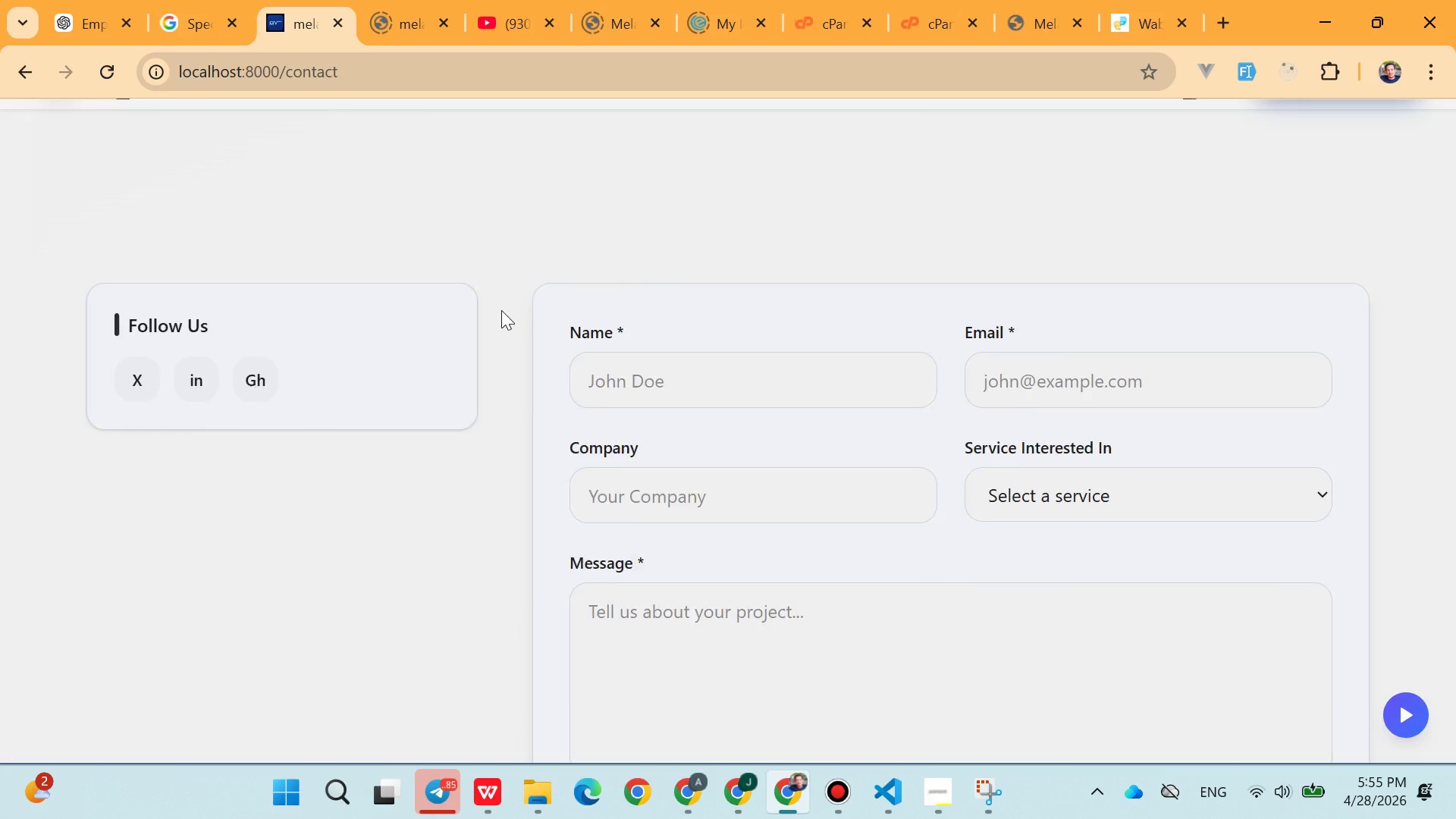 
scroll: coordinate [596, 364], scroll_direction: up, amount: 10.0
 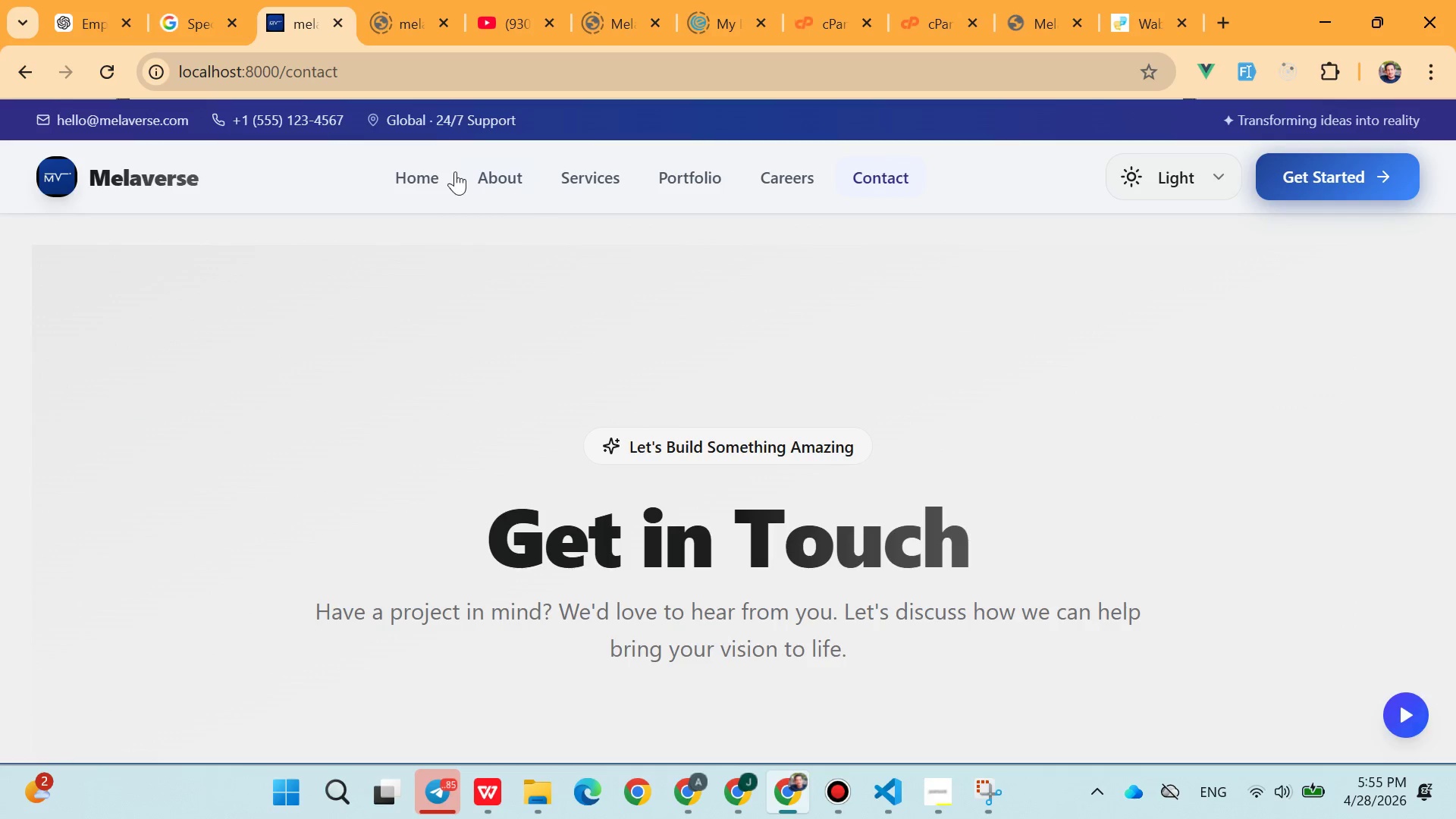 
left_click([452, 170])
 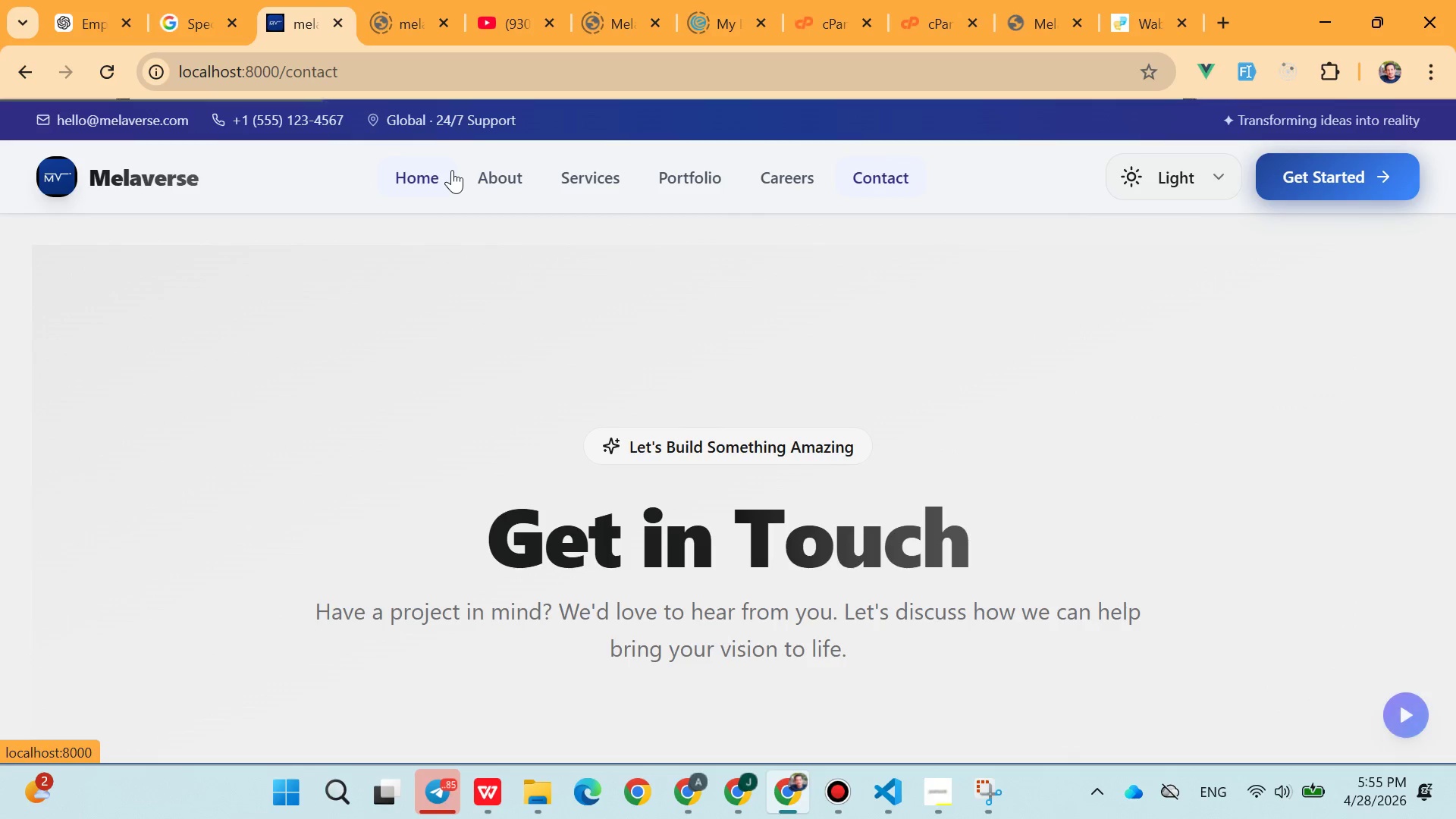 
left_click([441, 174])
 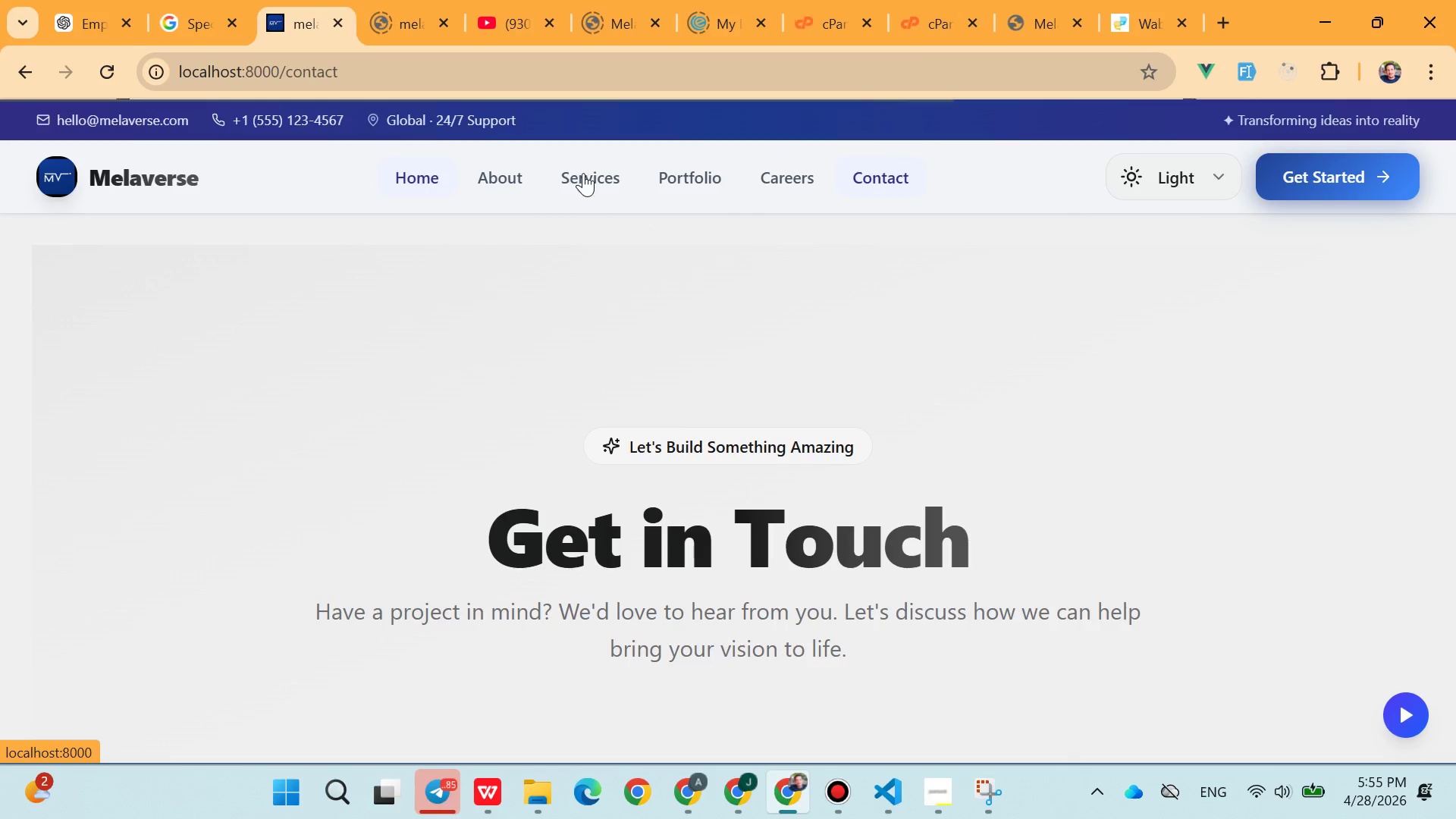 
left_click([584, 182])
 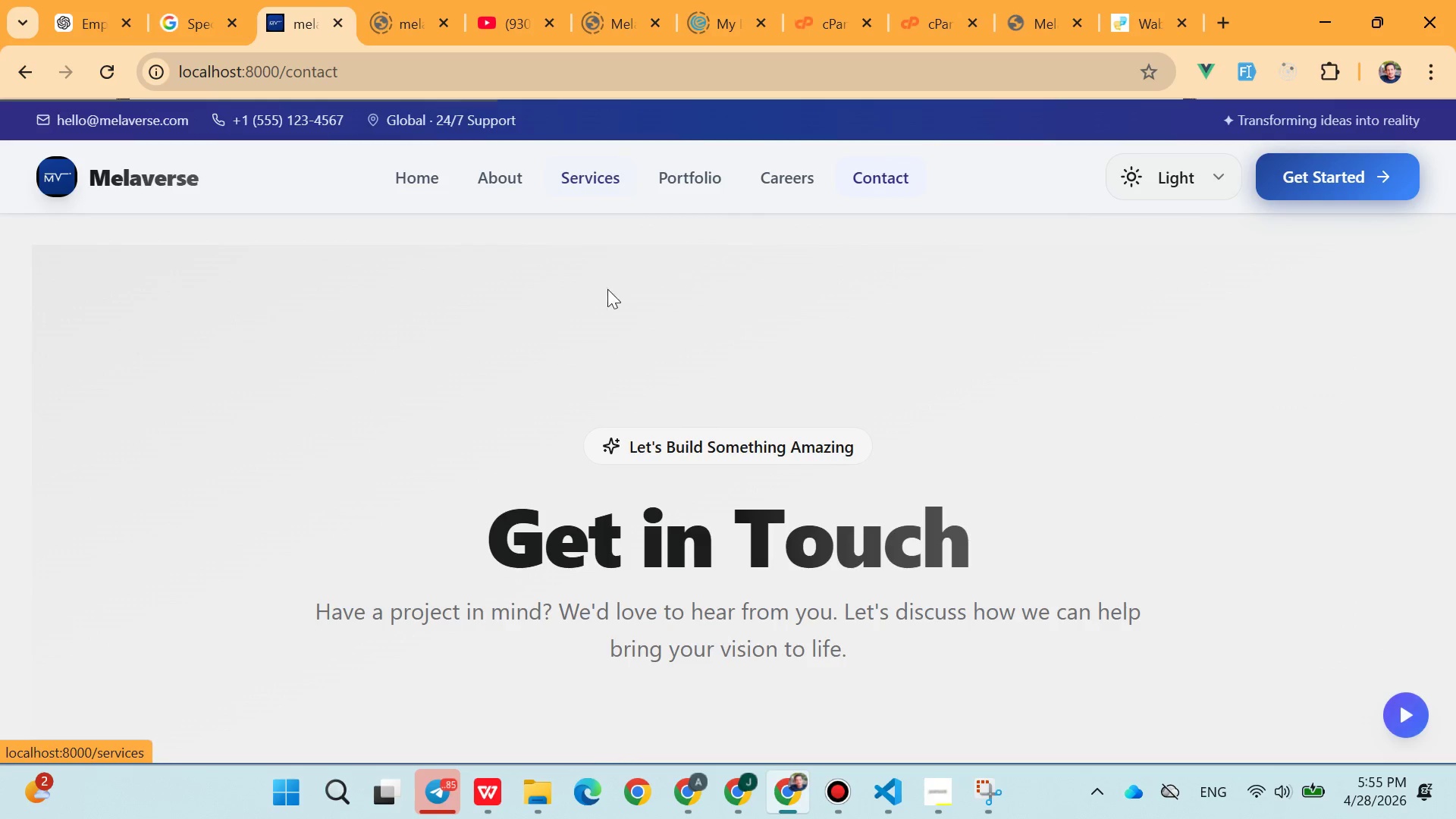 
scroll: coordinate [635, 450], scroll_direction: down, amount: 13.0
 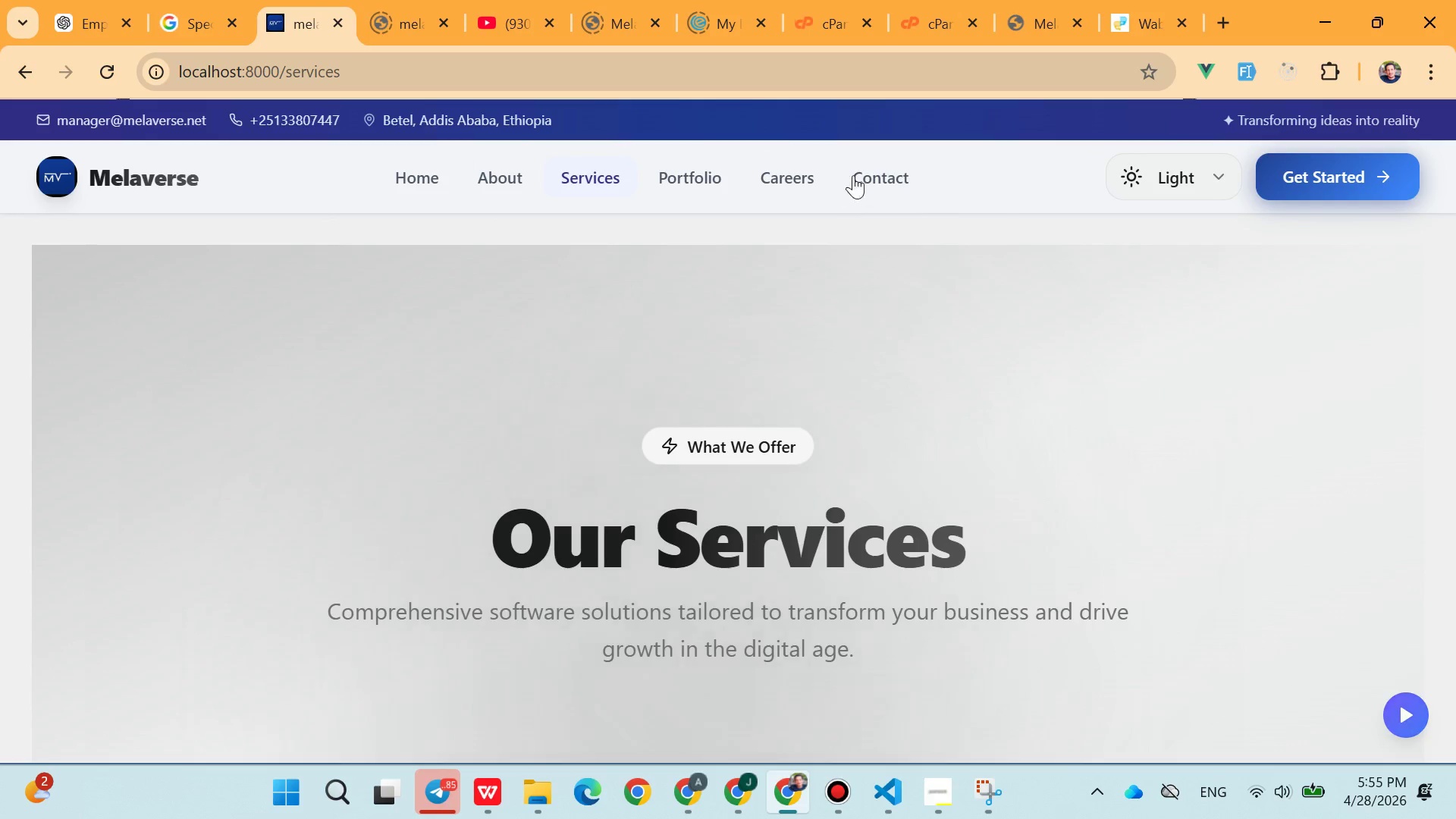 
wait(6.47)
 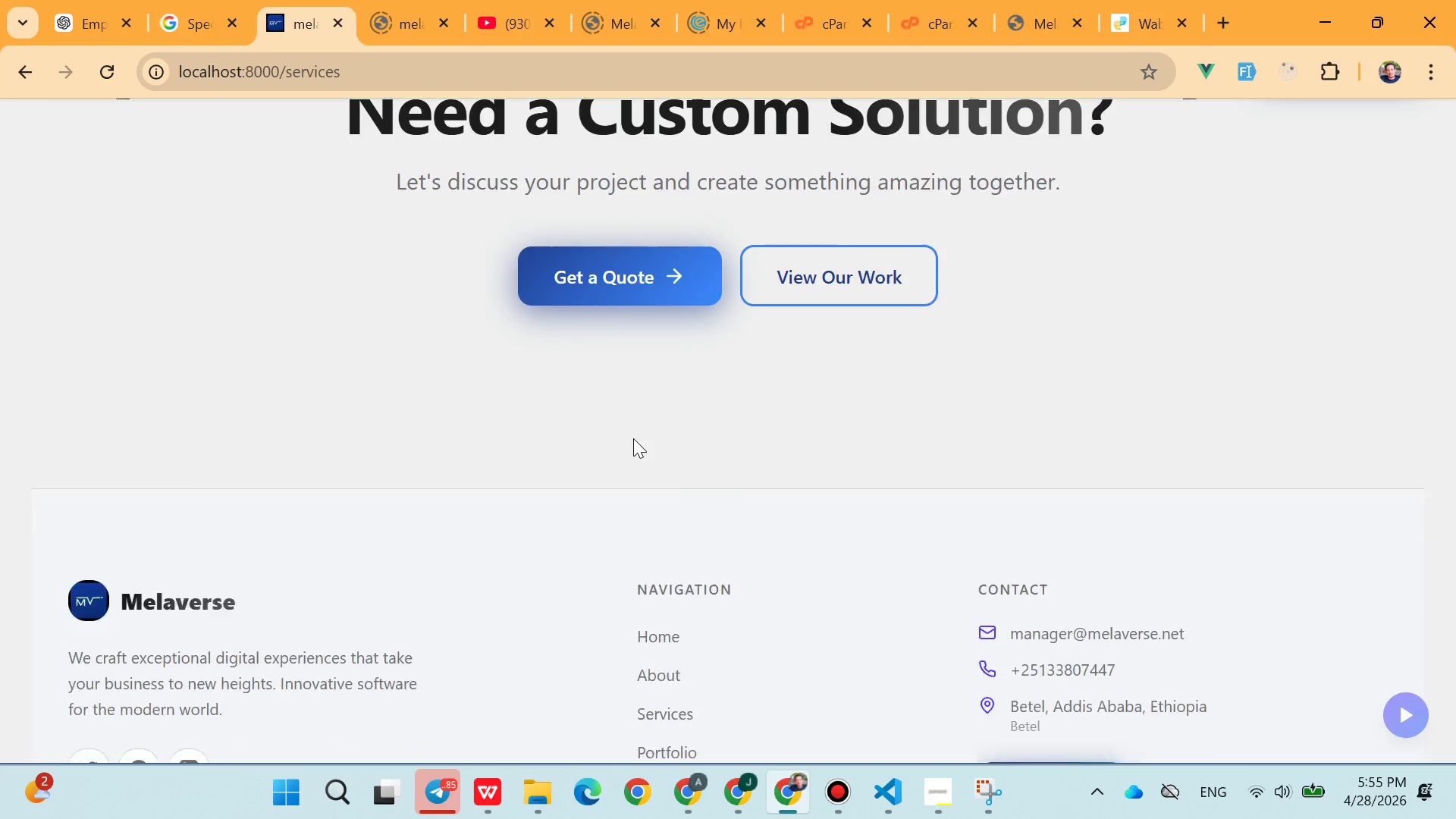 
left_click([1125, 272])
 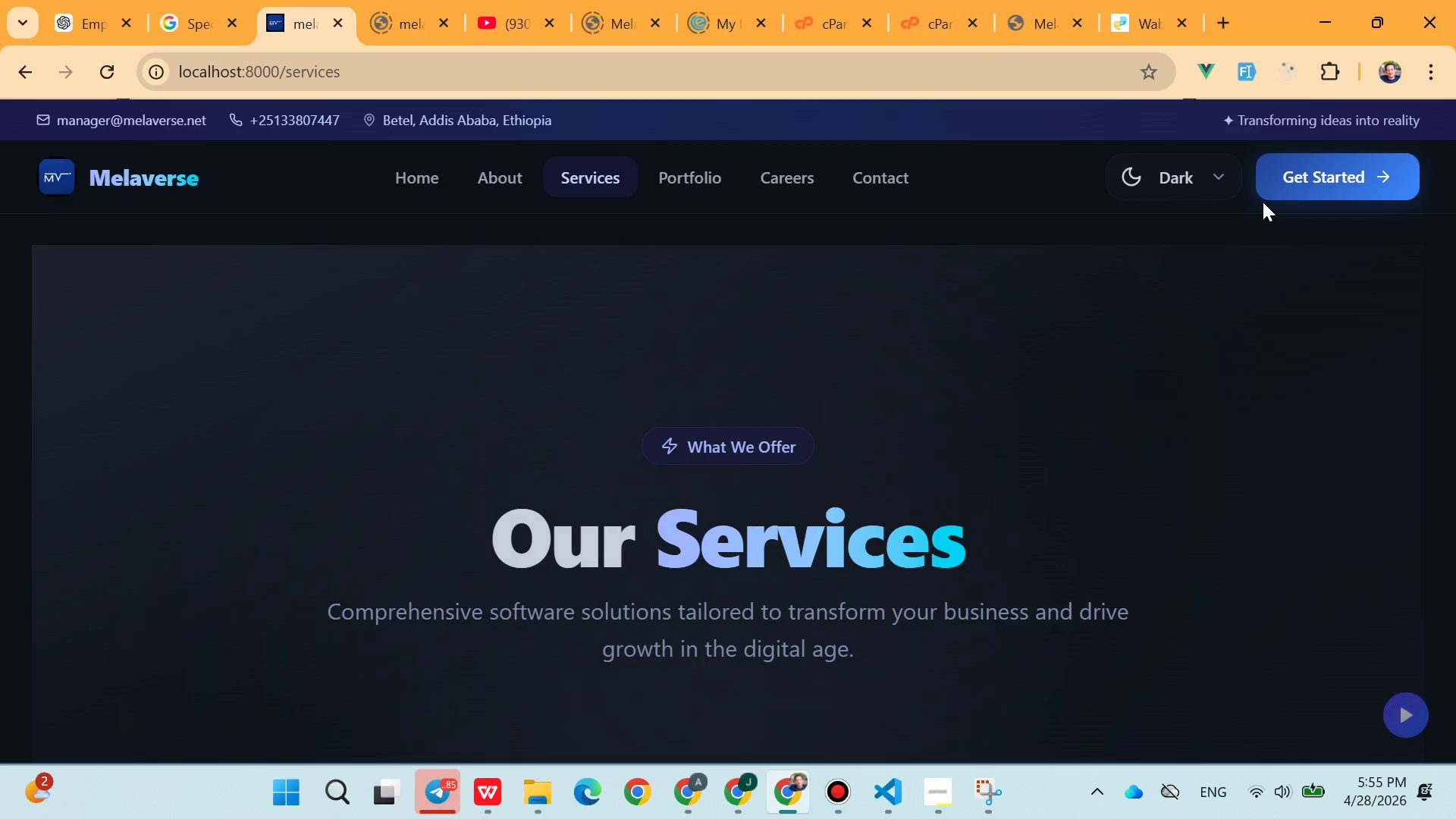 
left_click([1187, 177])
 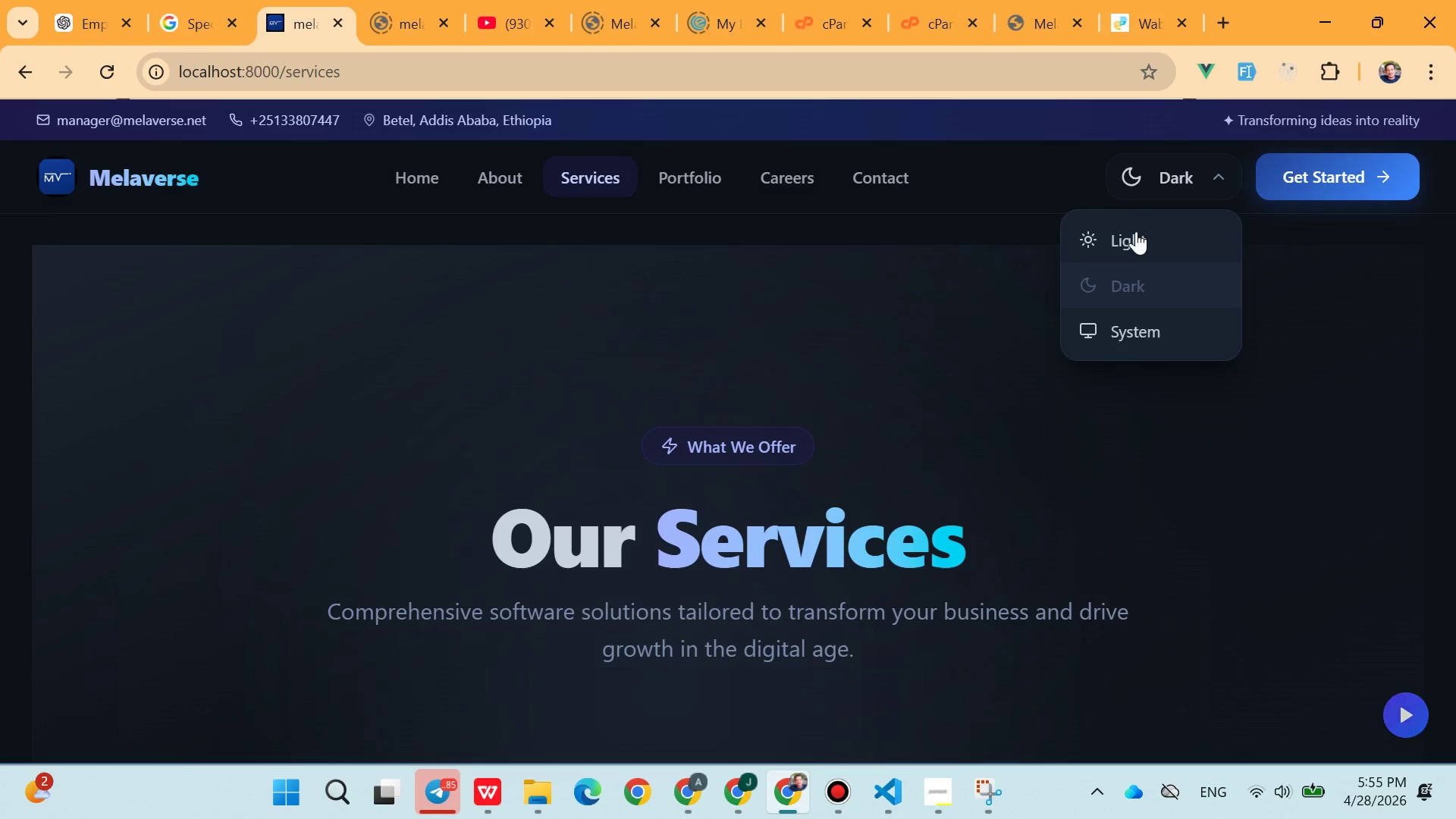 
left_click([1136, 231])
 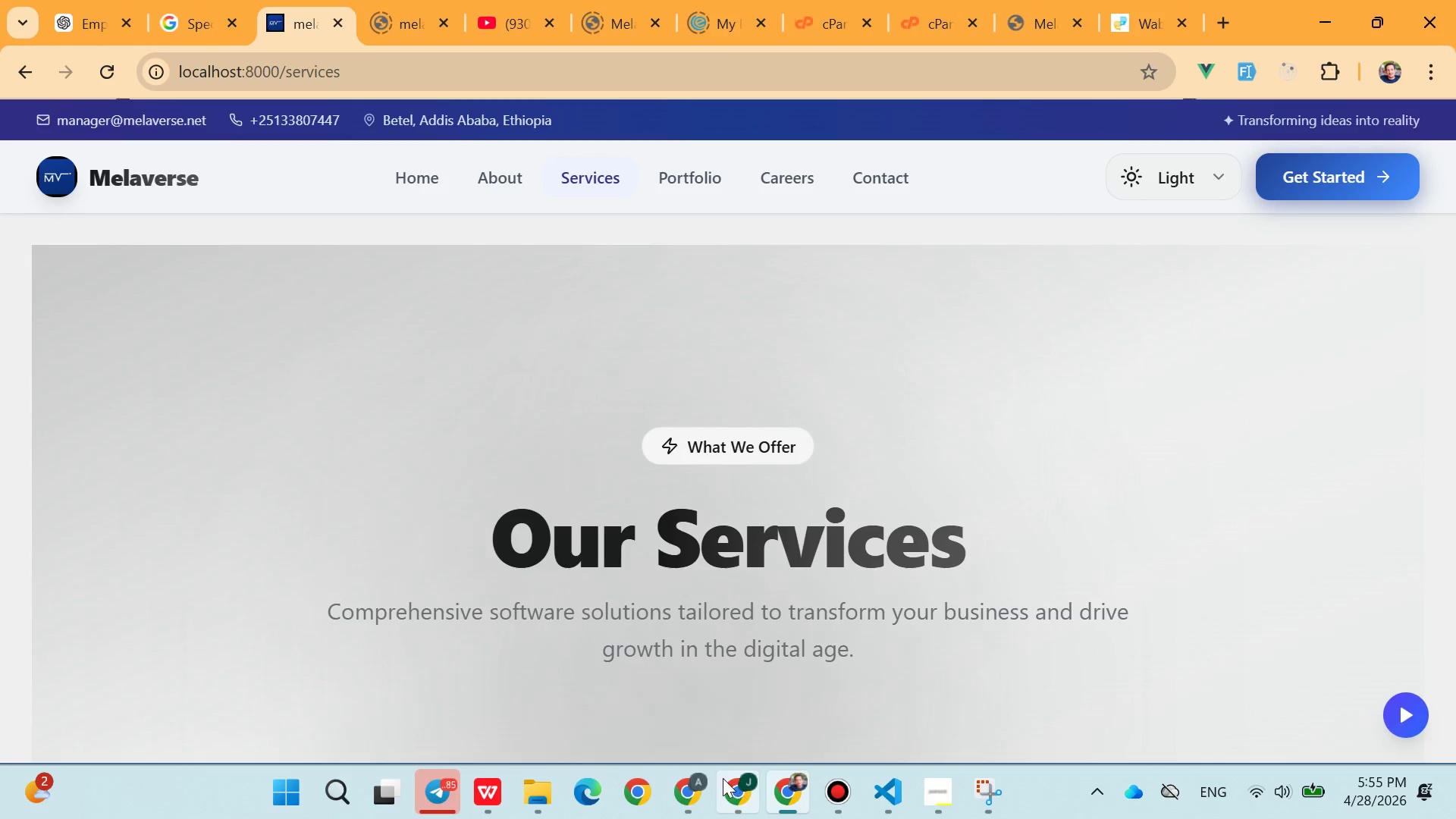 
left_click([693, 794])
 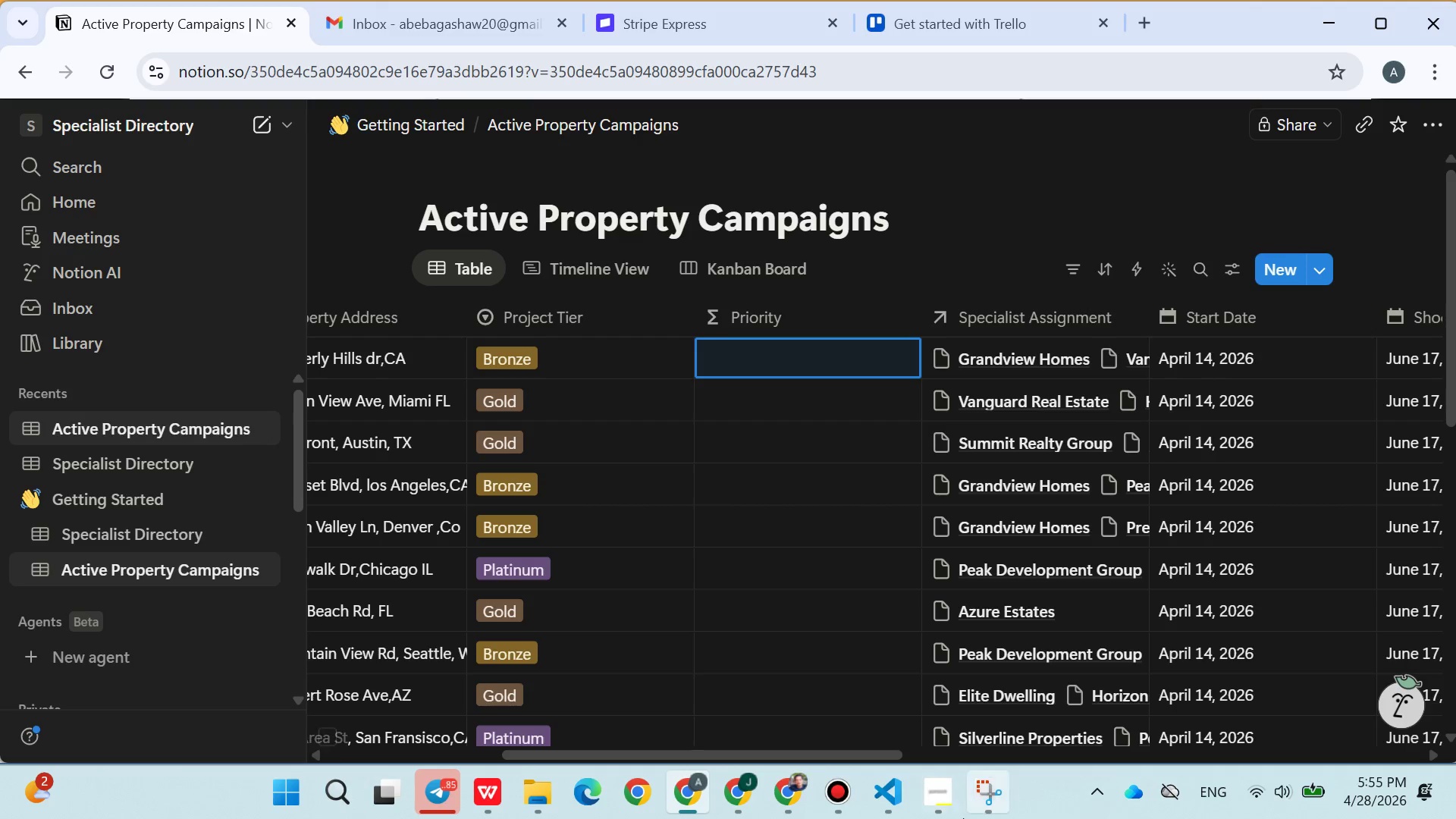 
left_click([965, 816])
 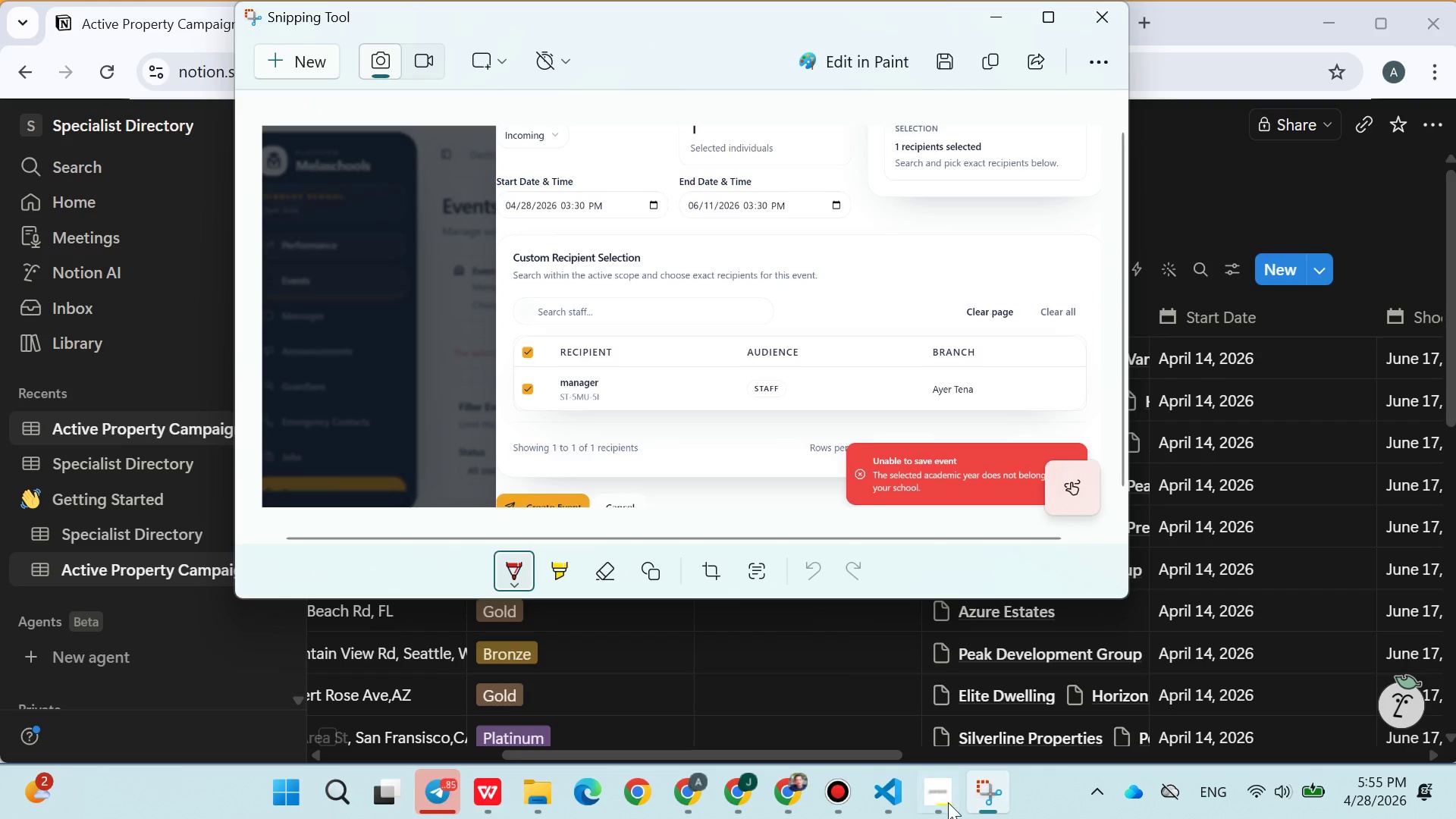 
left_click([948, 802])